 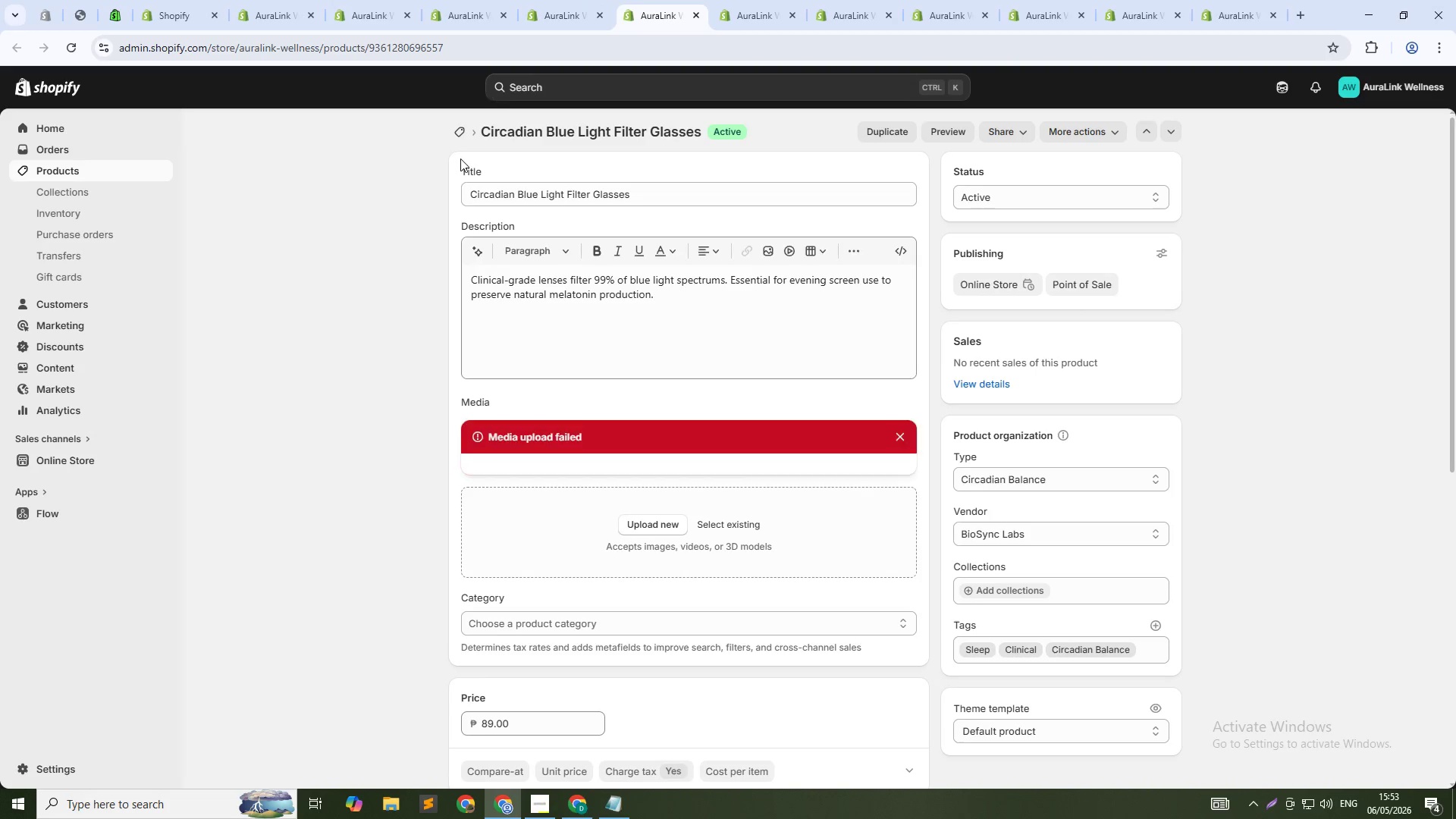 
left_click([908, 438])
 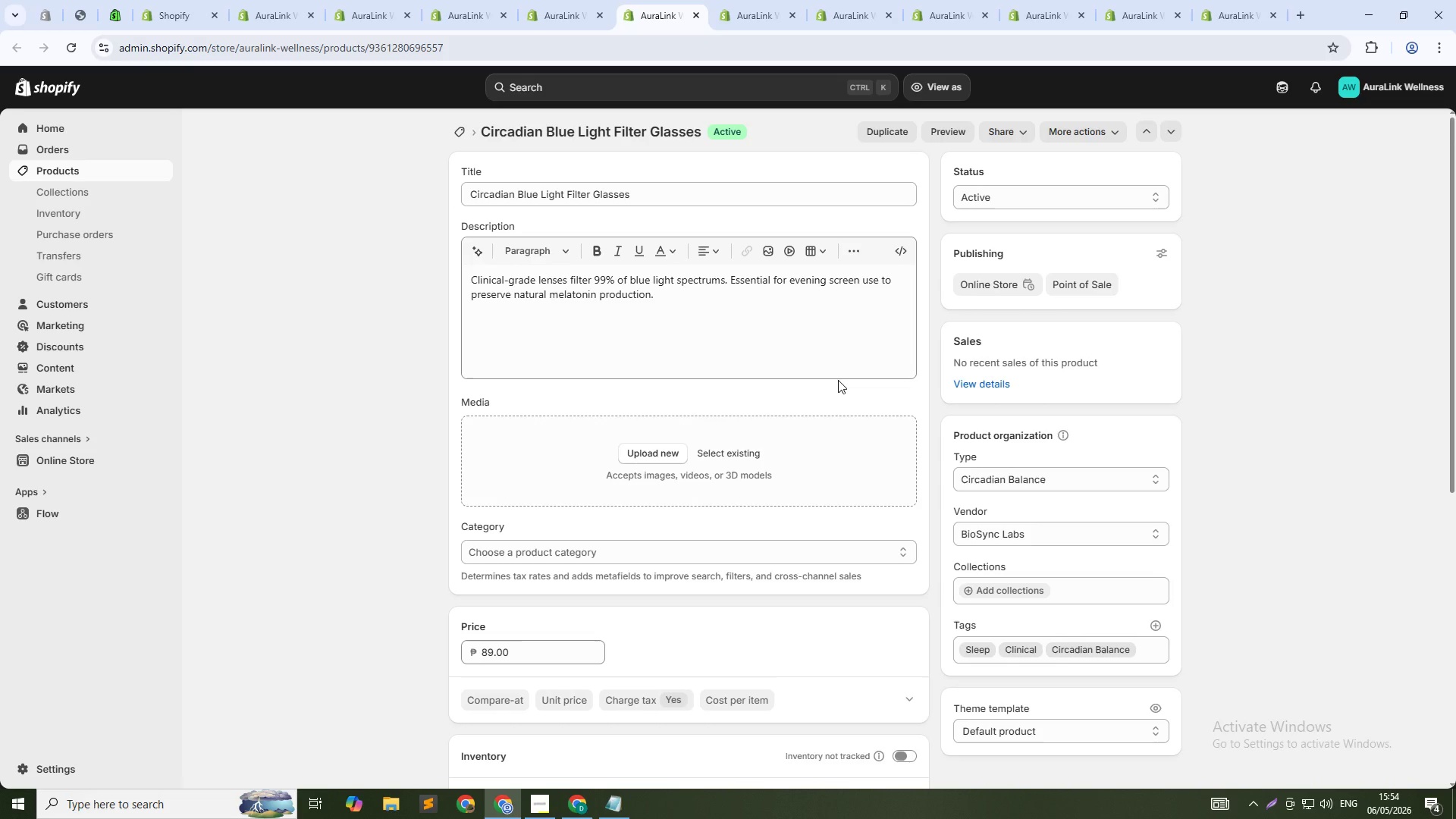 
wait(56.7)
 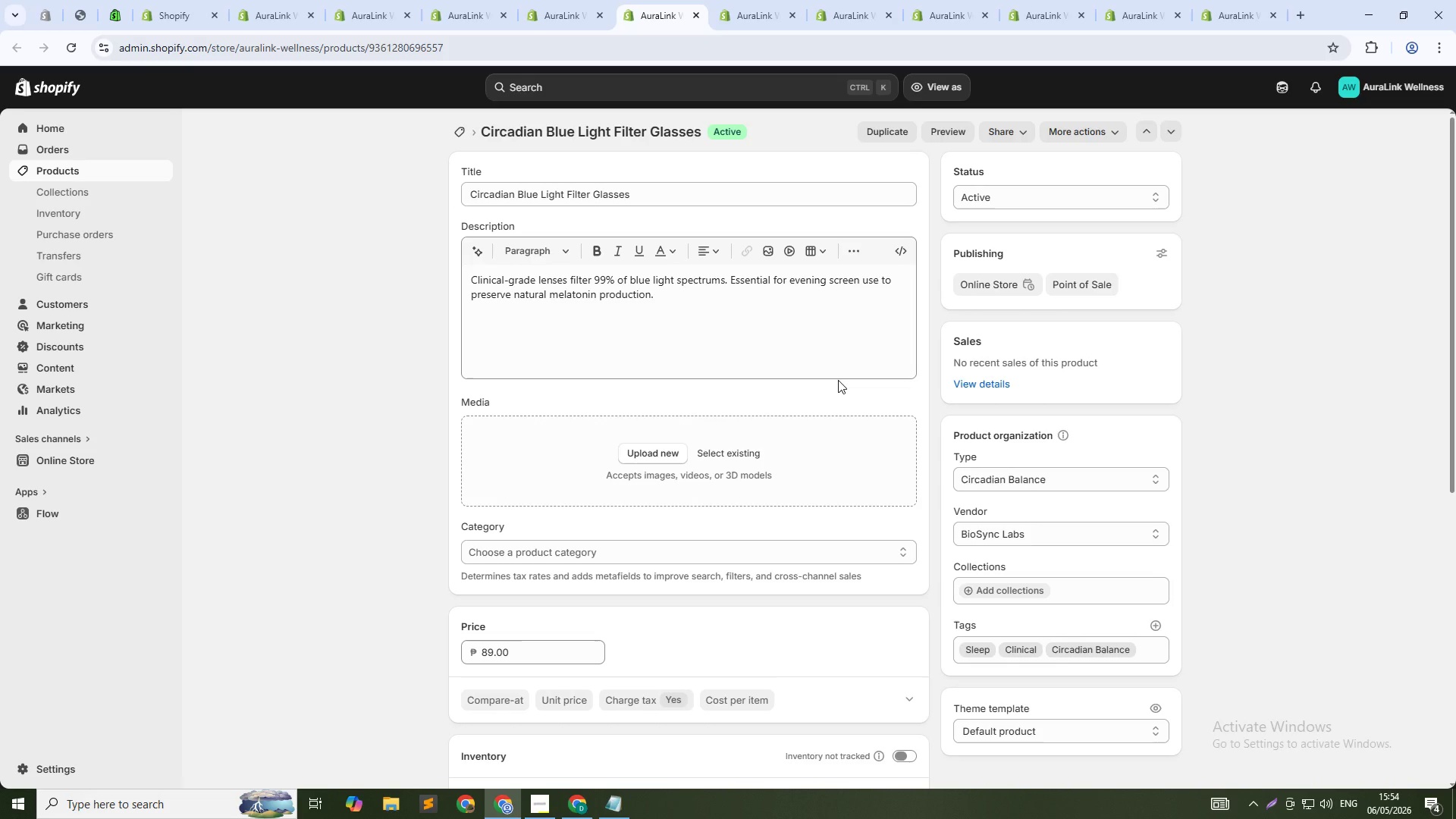 
left_click([668, 196])
 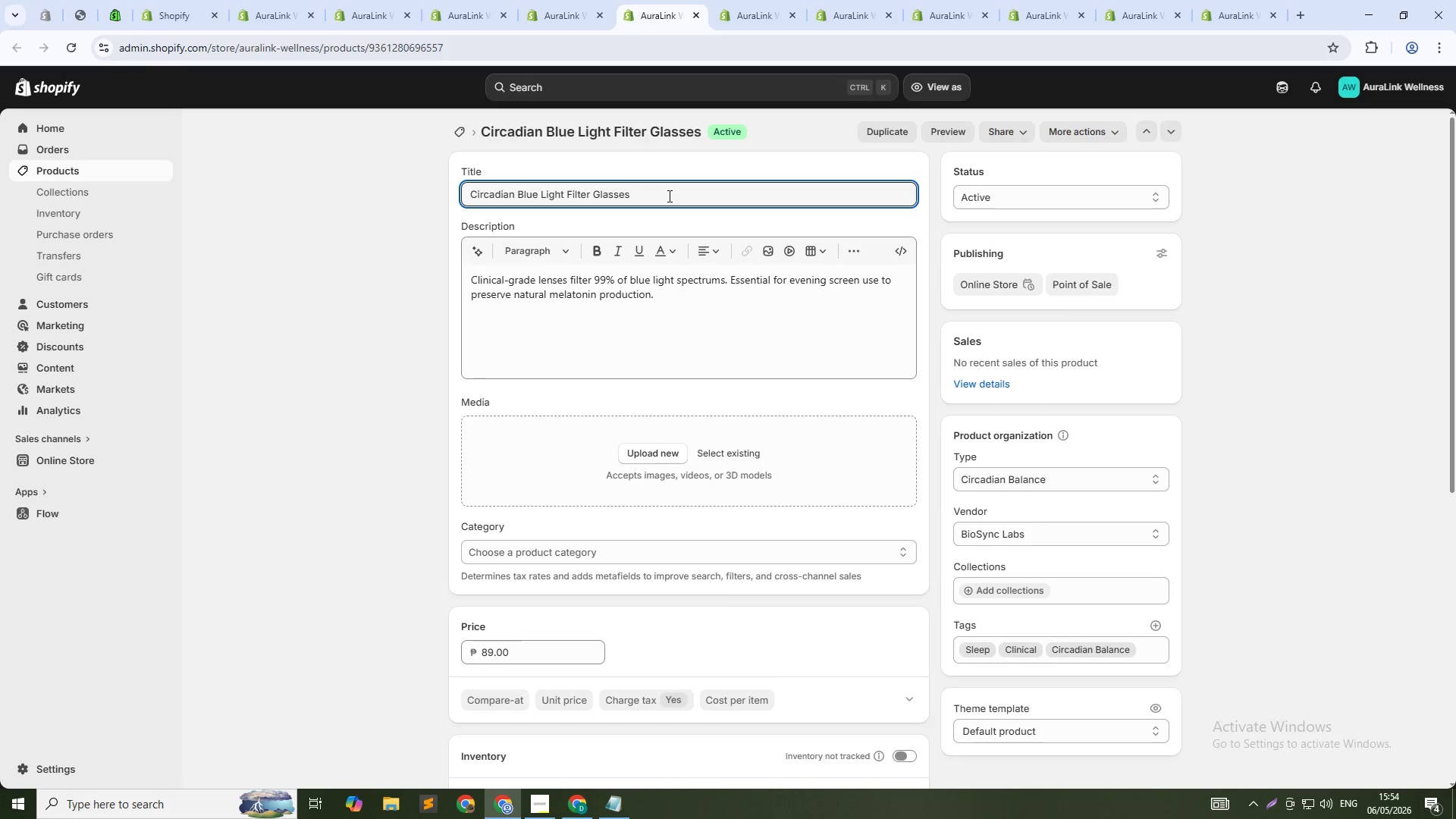 
type( - Clinical SLeep)
key(Backspace)
key(Backspace)
key(Backspace)
key(Backspace)
type(leep Protection)
key(Tab)
 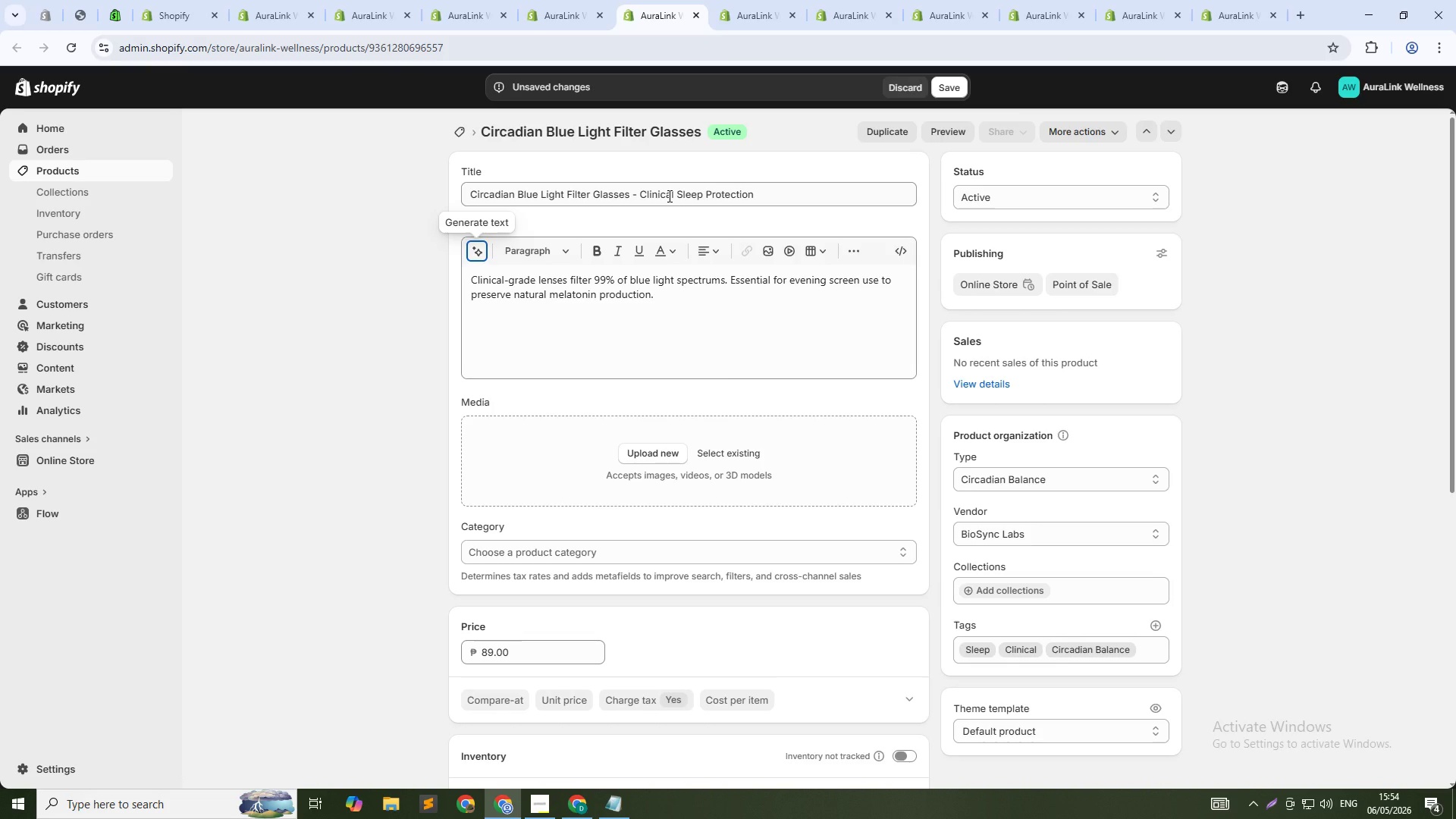 
left_click([555, 302])
 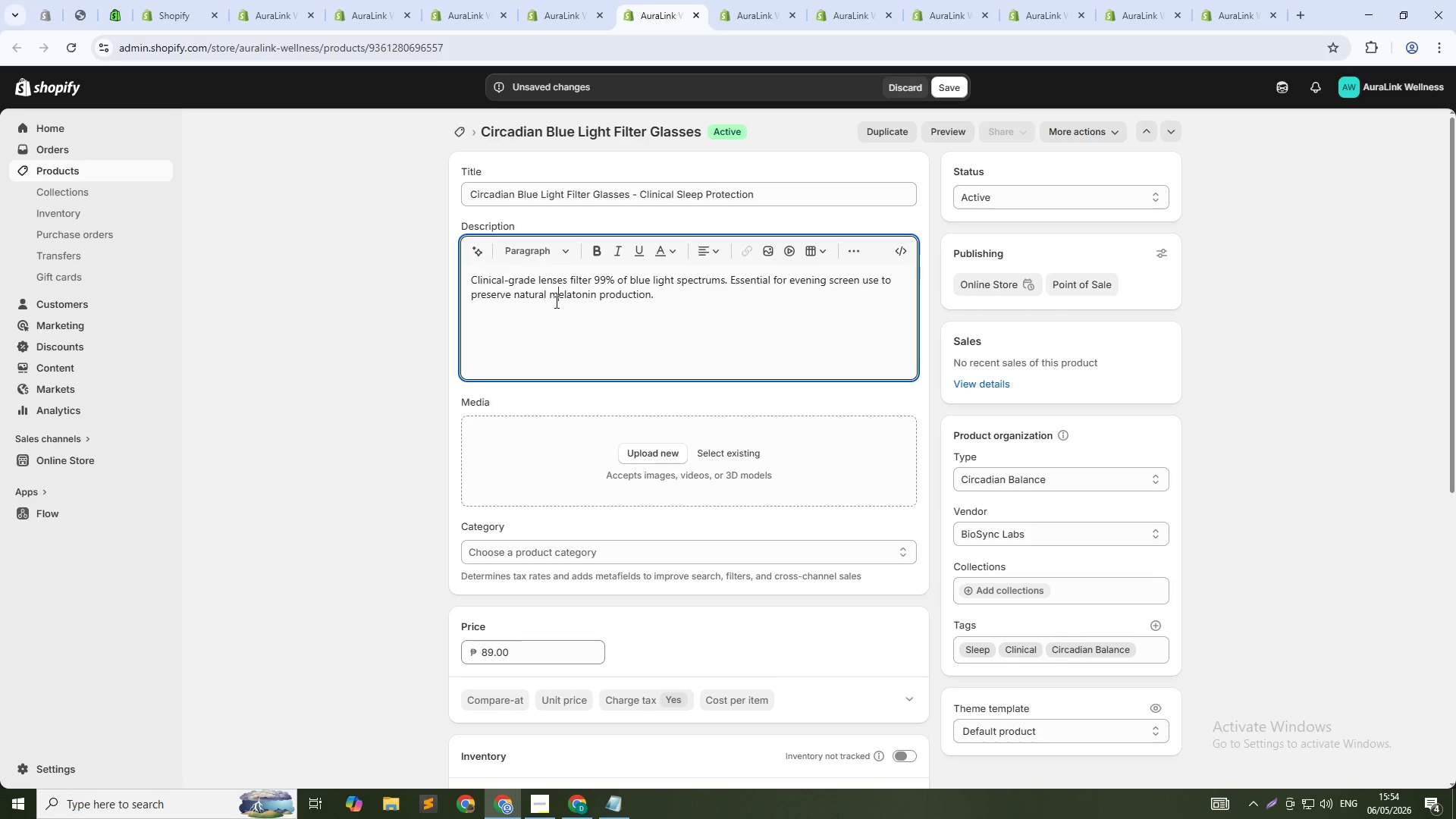 
key(Control+A)
 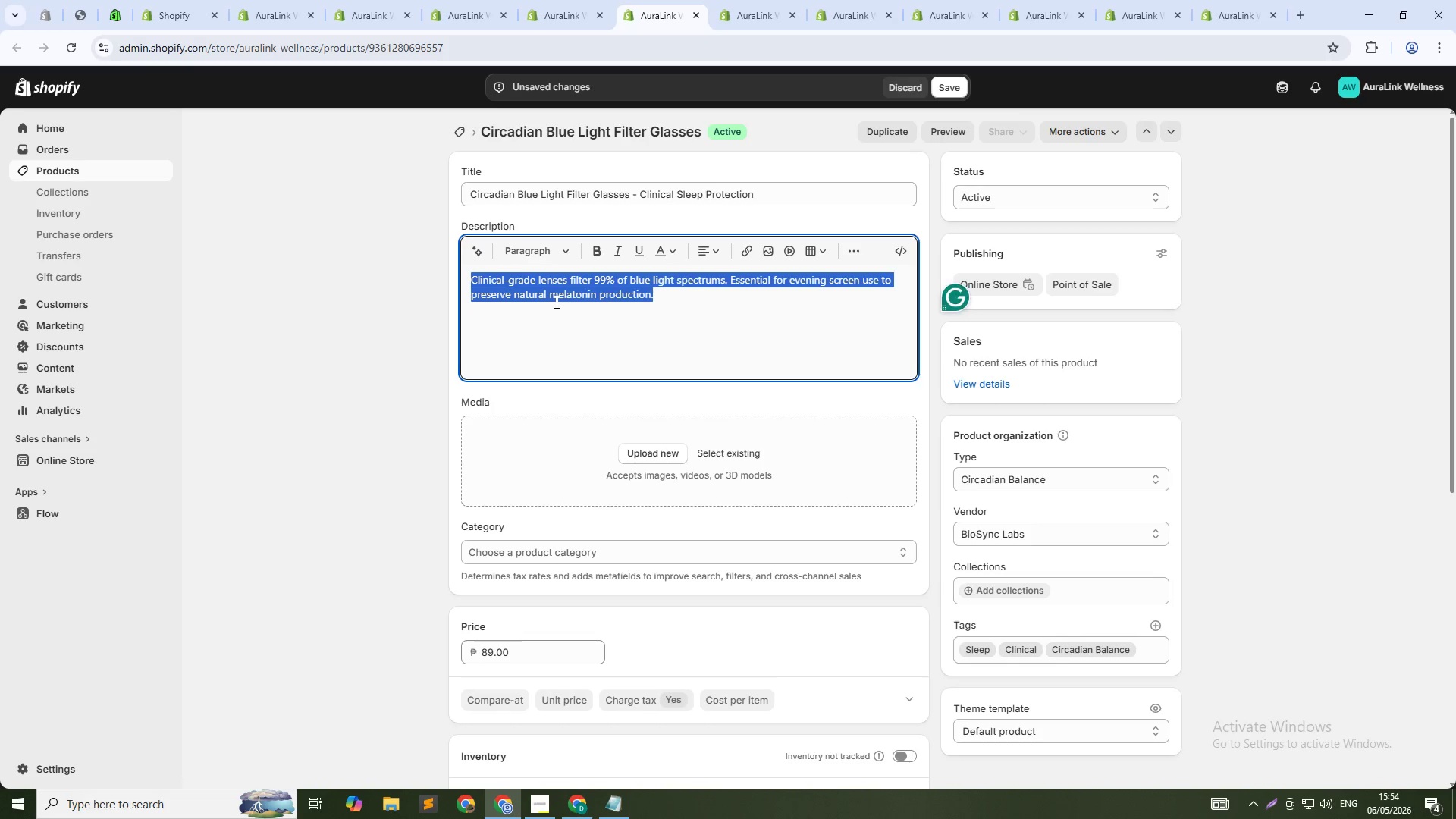 
type(These clinical )
key(Backspace)
type(-grade blue light glasses filter 99% of sleep-disrupting blue light. Wearing them in the evening helps preserve yu natural melation prou)
key(Backspace)
type(duction. Better melatonim means filling asleep faster and staying )
 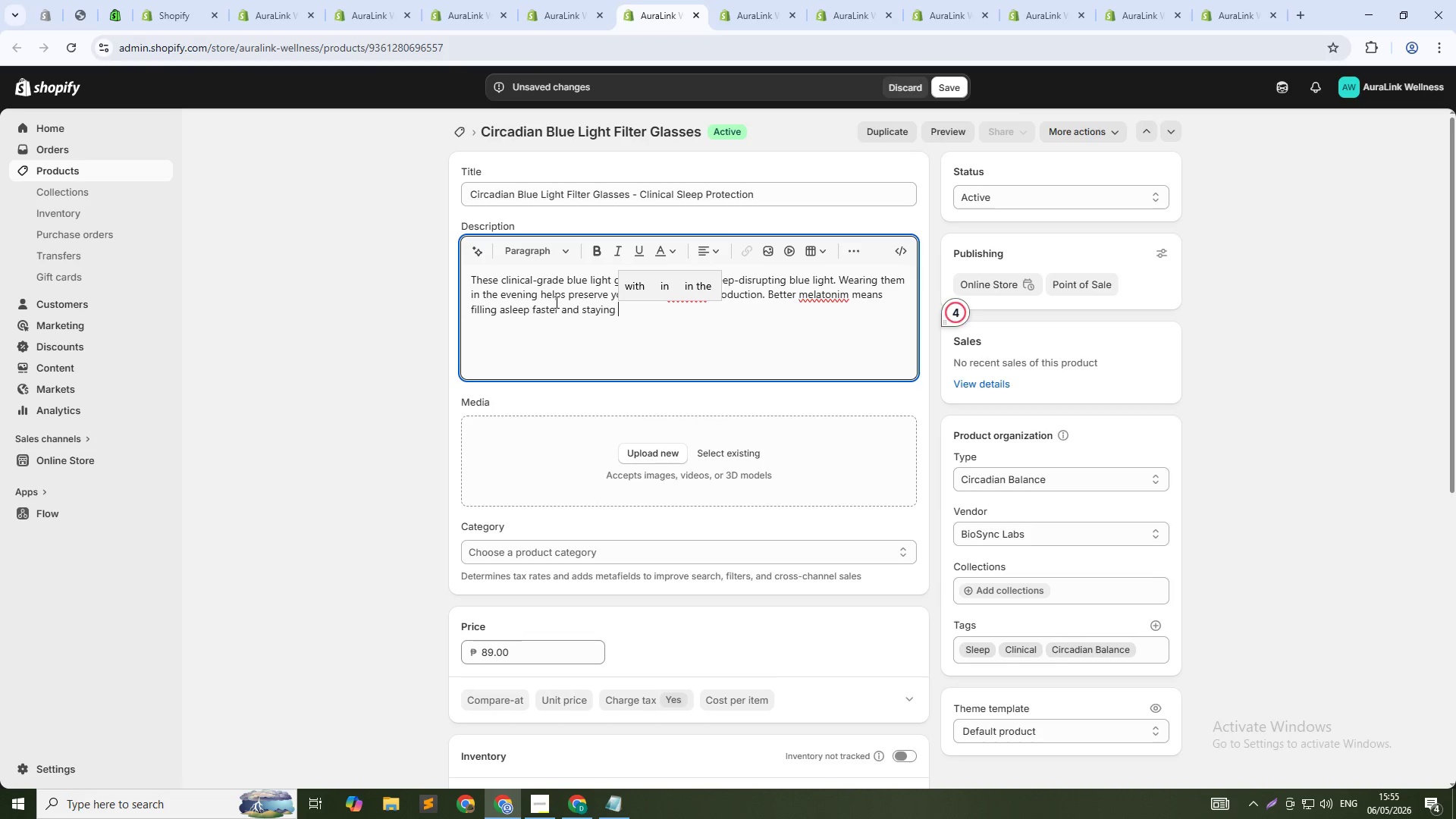 
wait(9.89)
 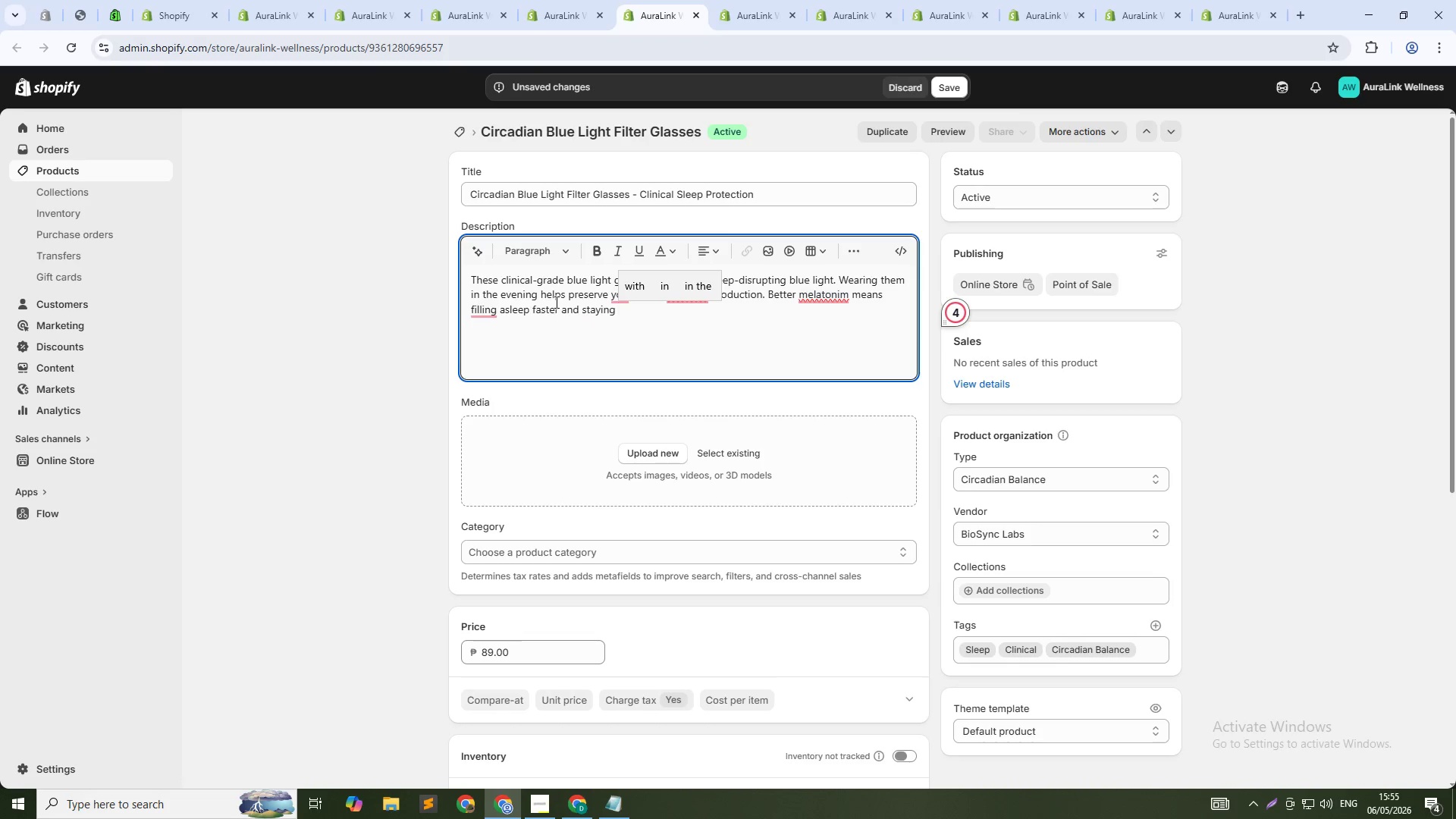 
type(asleep longer. The frmaes are lightweight and com)
key(Backspace)
key(Backspace)
key(Backspace)
key(Backspace)
key(Backspace)
key(Backspace)
key(Backspace)
key(Backspace)
key(Backspace)
key(Backspace)
key(Backspace)
key(Backspace)
type(ames are lightweight and comfortable for extended e)
key(Backspace)
type(wear. Perfect for AutoLink patin)
key(Backspace)
type(ents who work on screens late i)
key(Backspace)
type(the night. se them as ort of your Circadian Balance evening routing)
key(Backspace)
type(e.)
 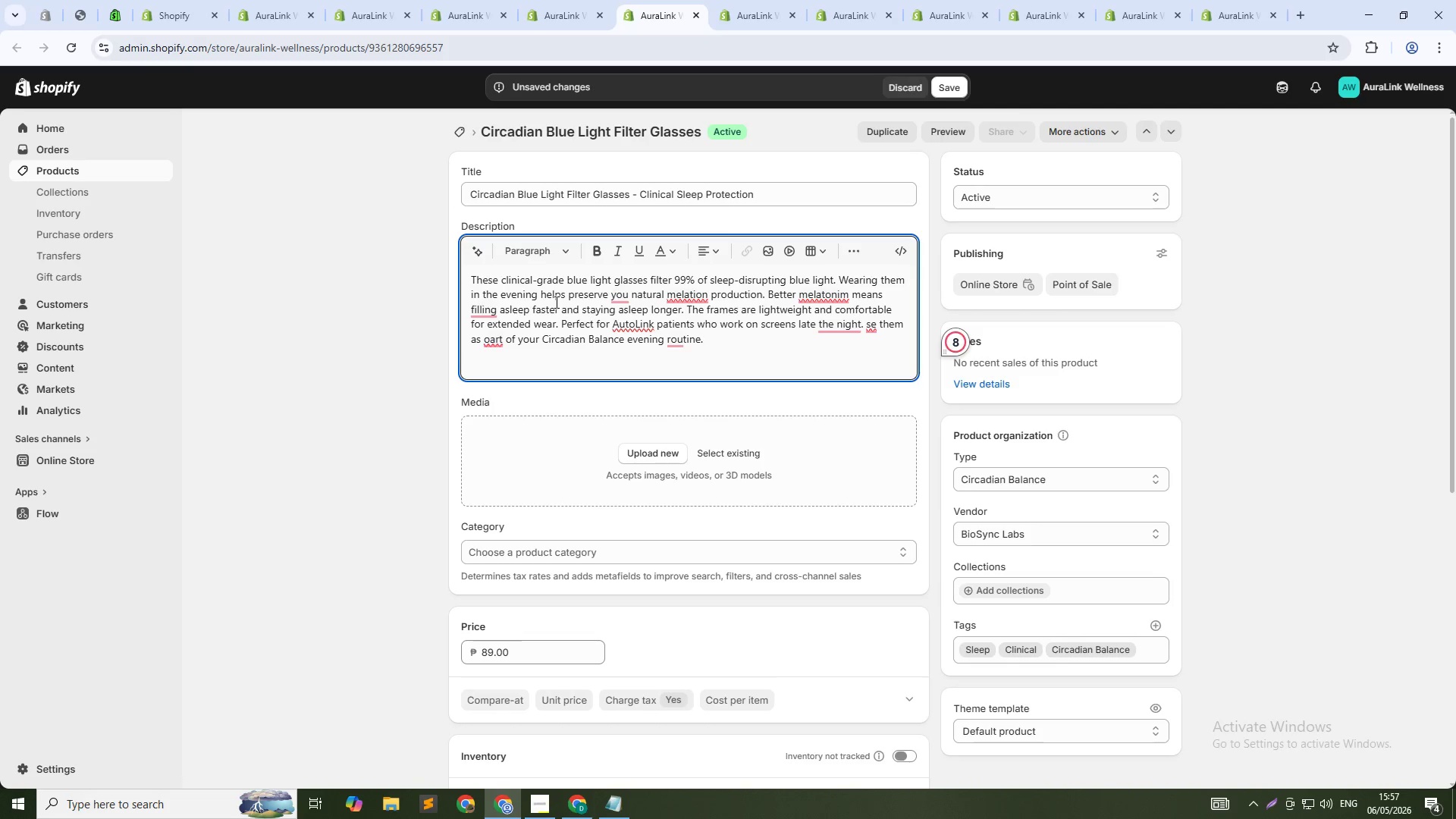 
key(Alt+AltLeft)
 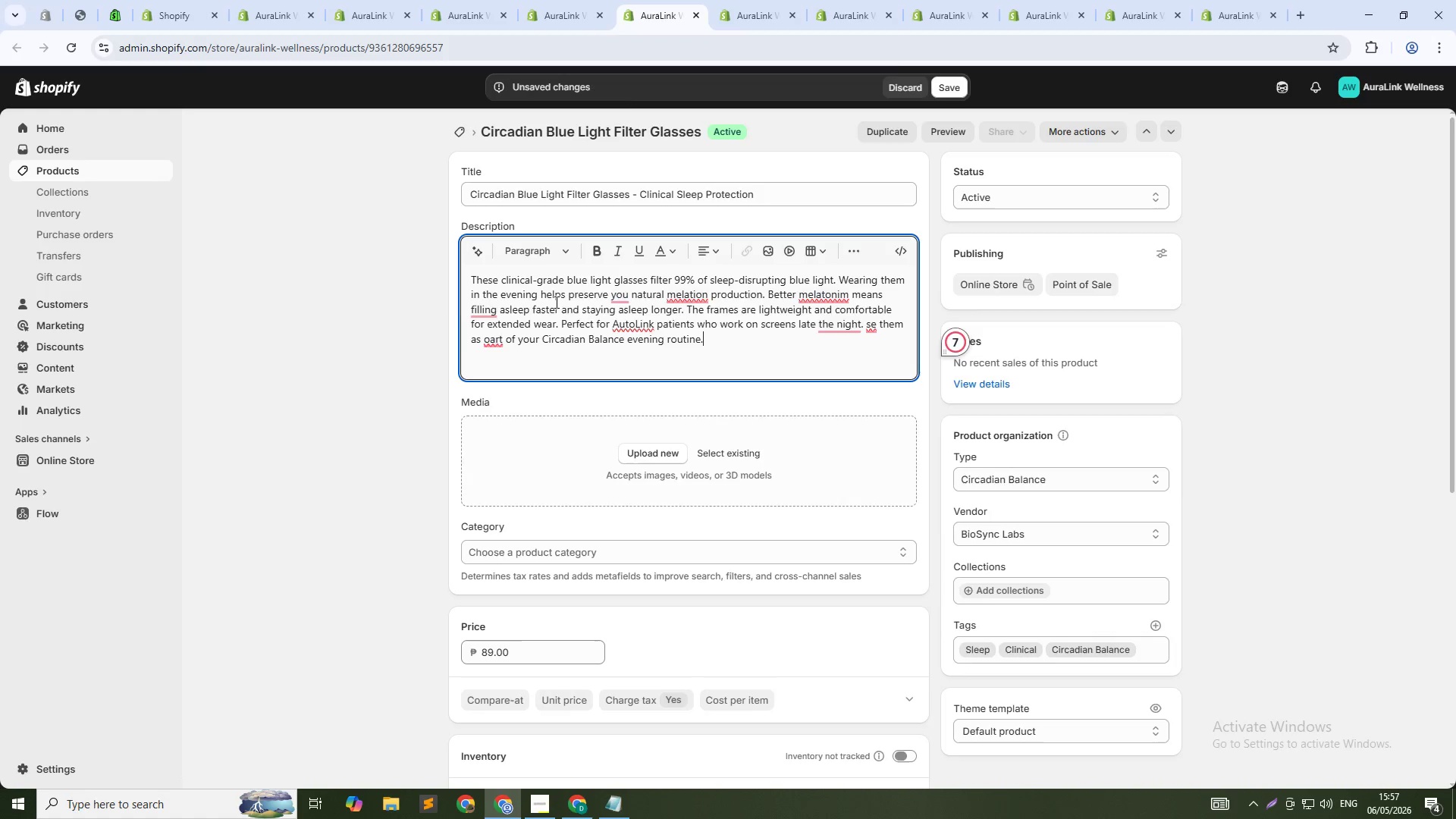 
key(Alt+Tab)